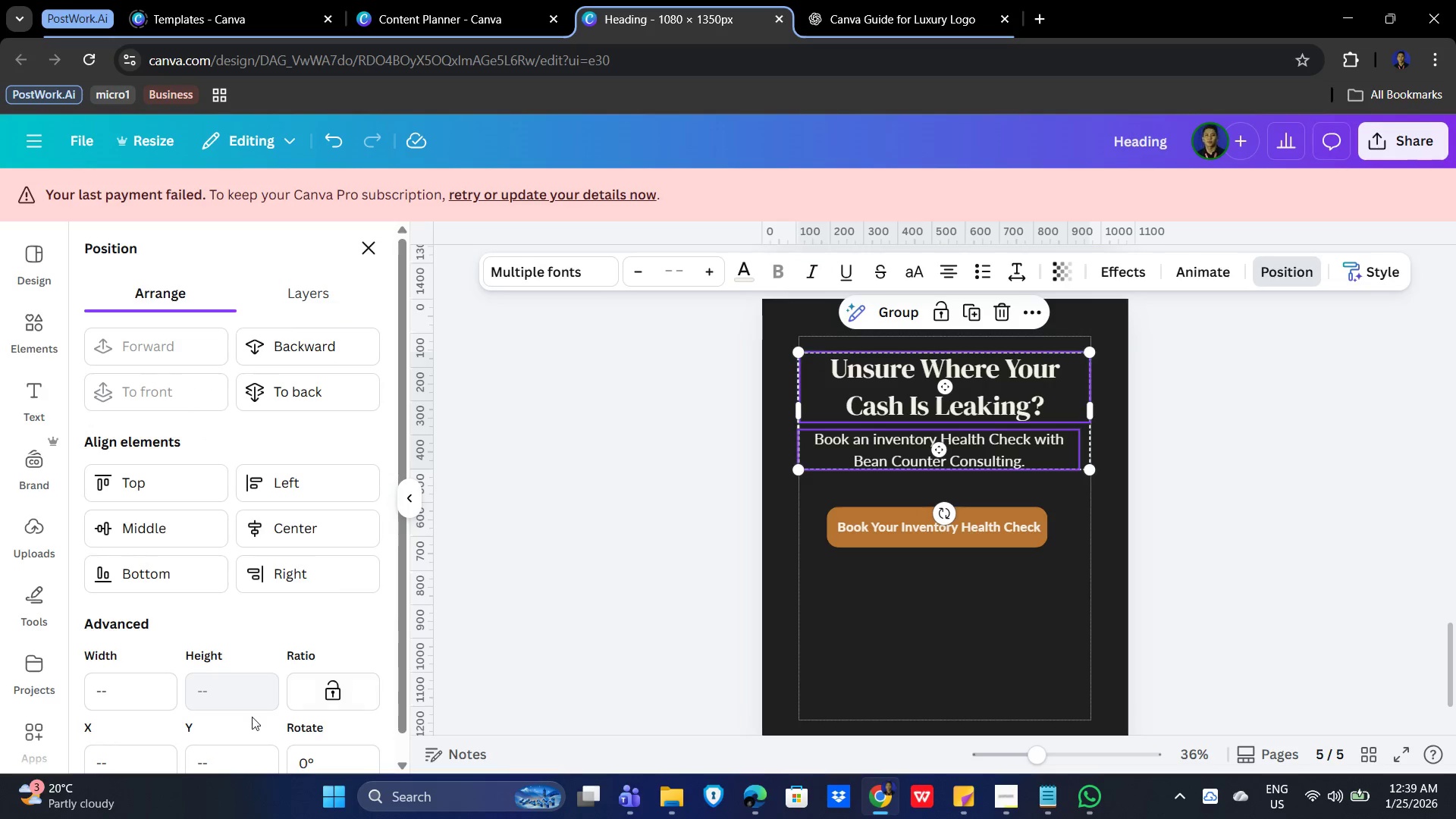 
left_click([947, 538])
 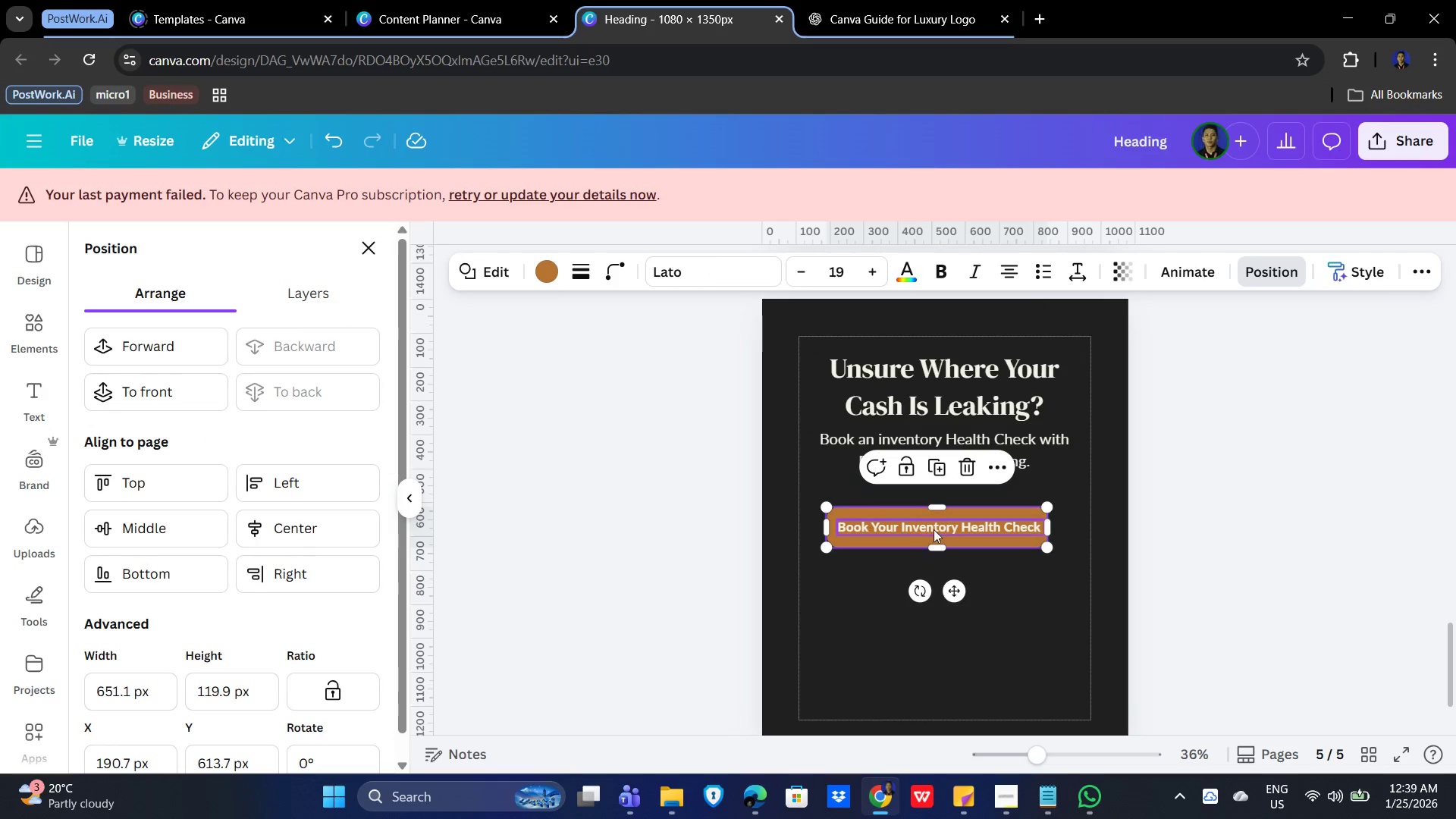 
hold_key(key=ShiftLeft, duration=0.88)
left_click([903, 520])
 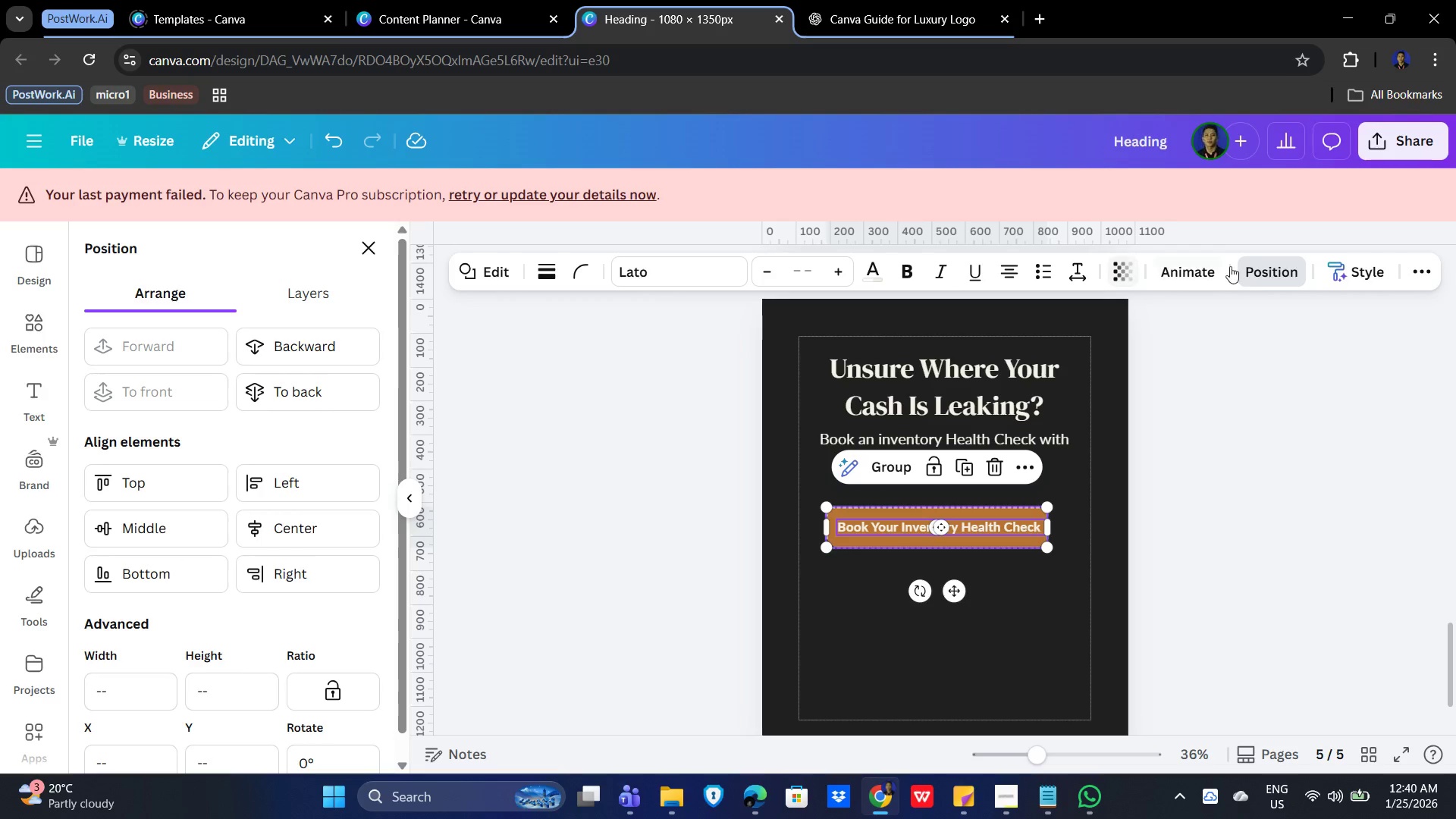 
left_click([1275, 268])